 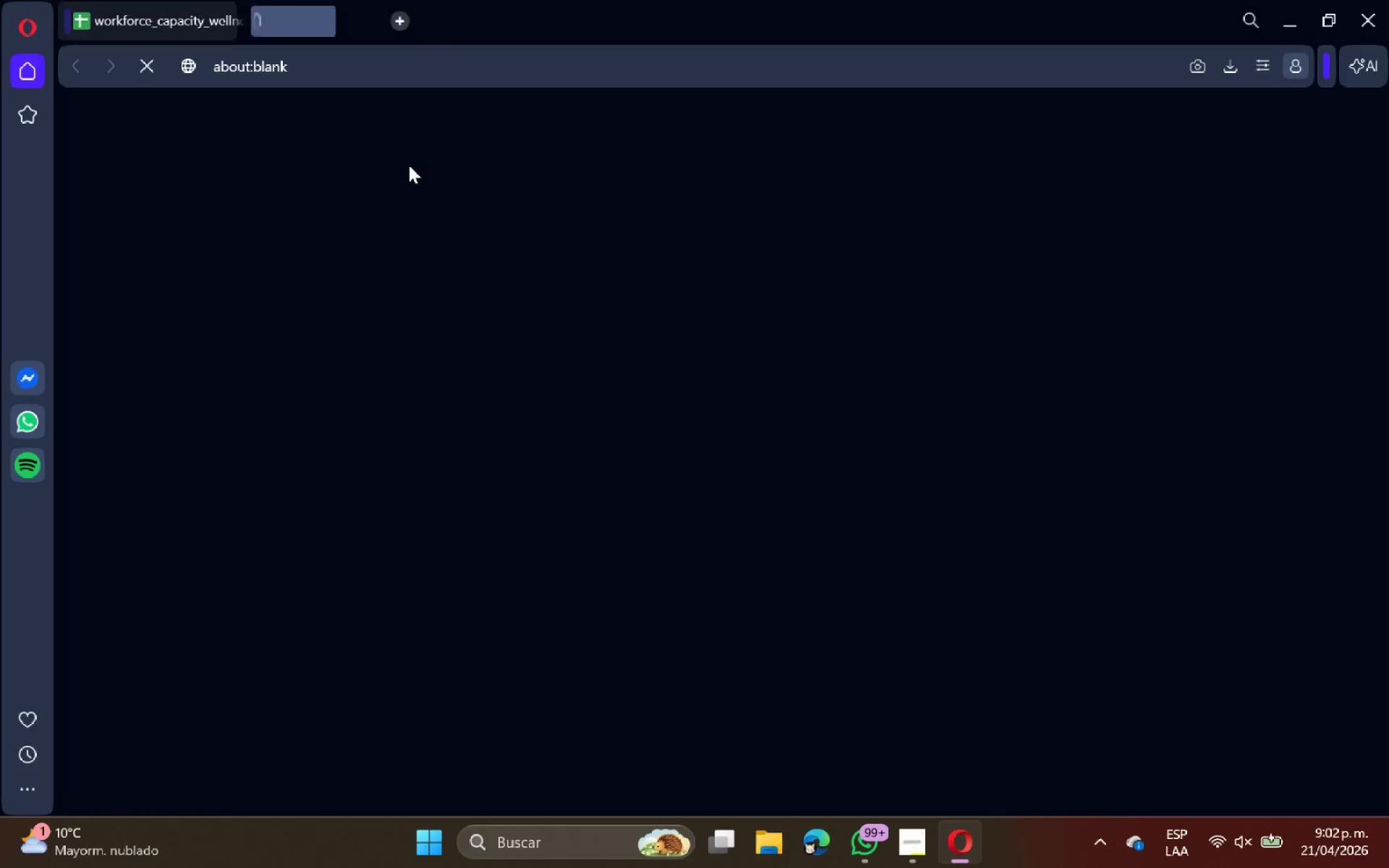 
mouse_move([384, 140])
 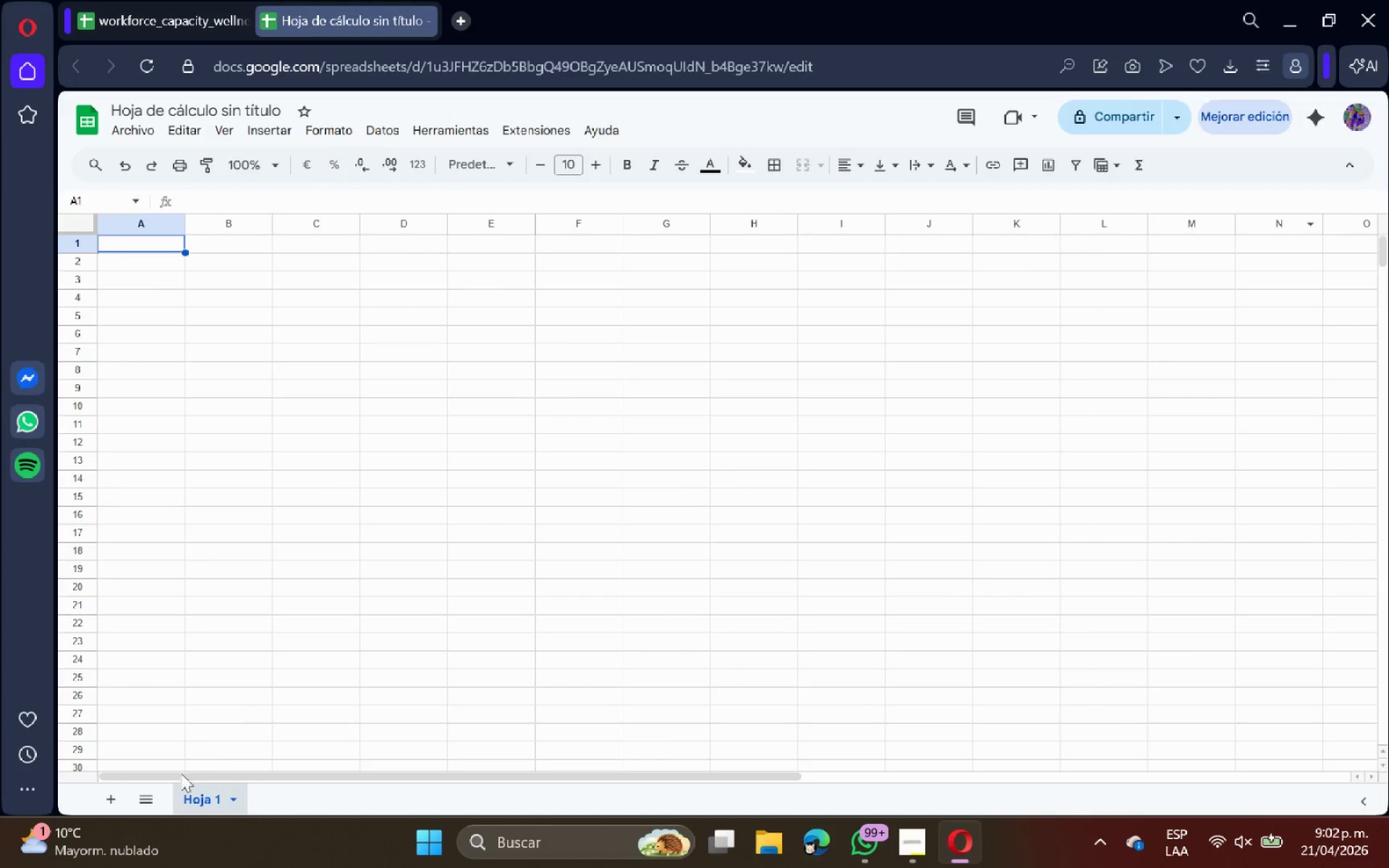 
left_click([121, 793])
 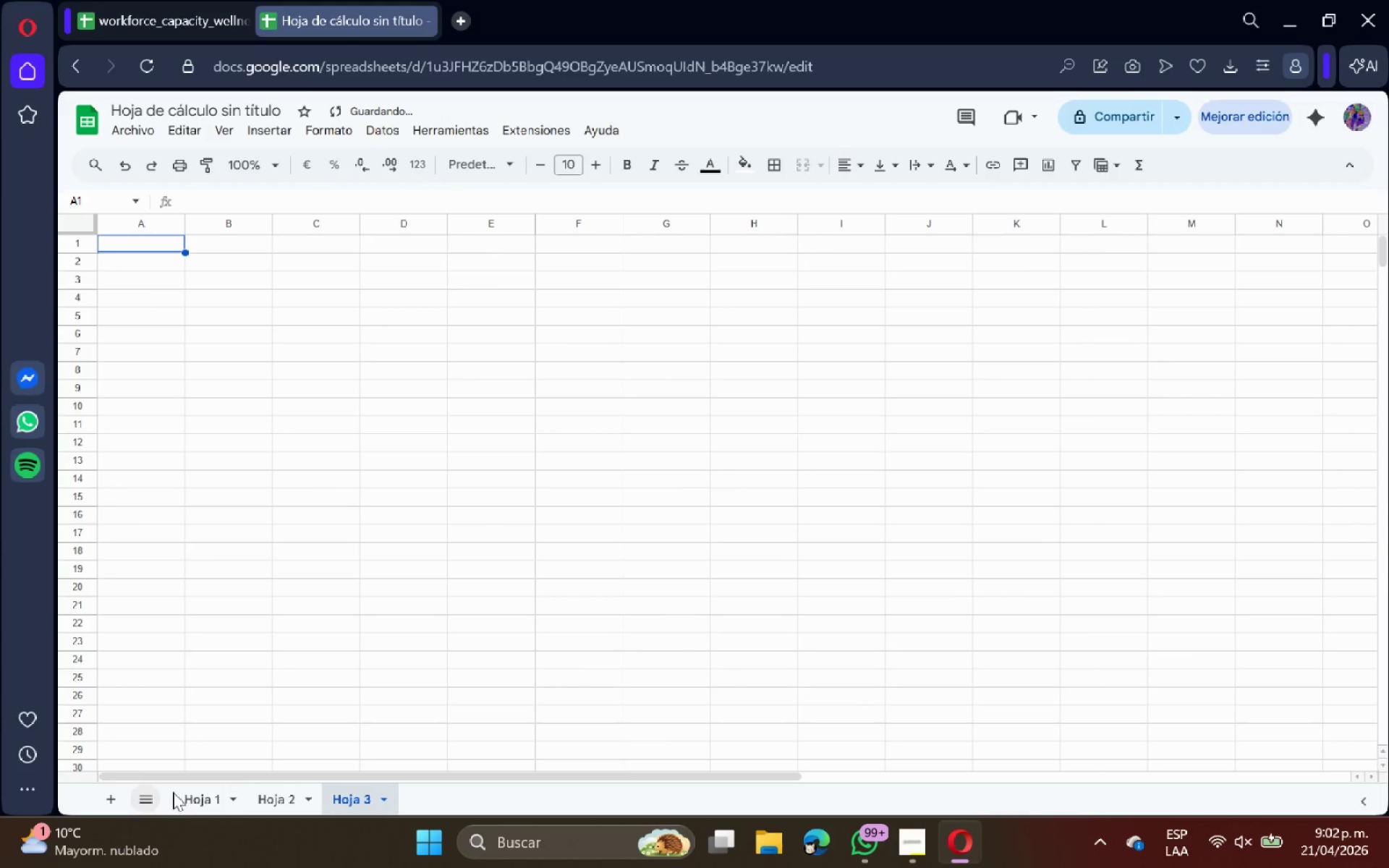 
double_click([203, 792])
 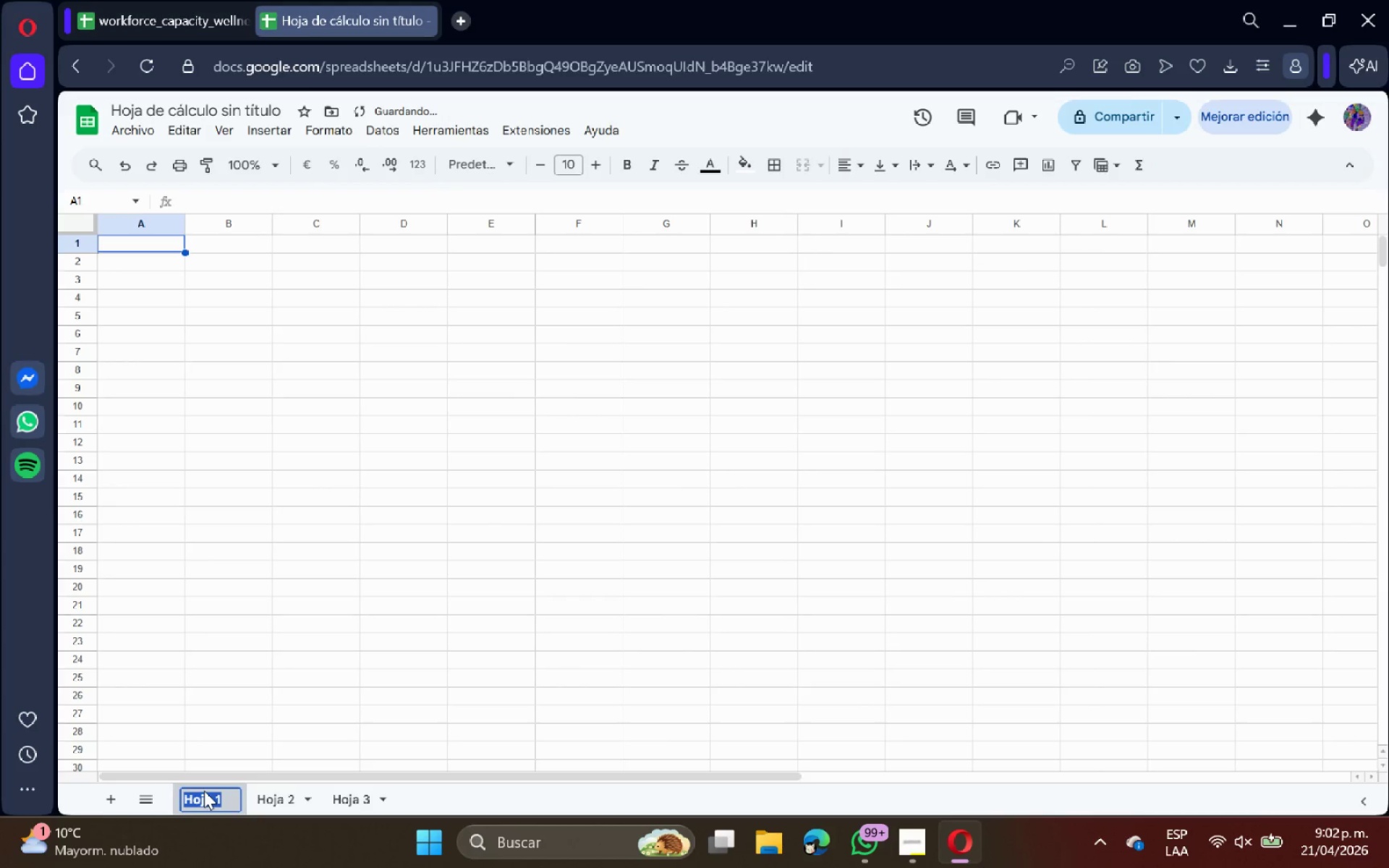 
type(work)
key(Backspace)
key(Backspace)
key(Backspace)
 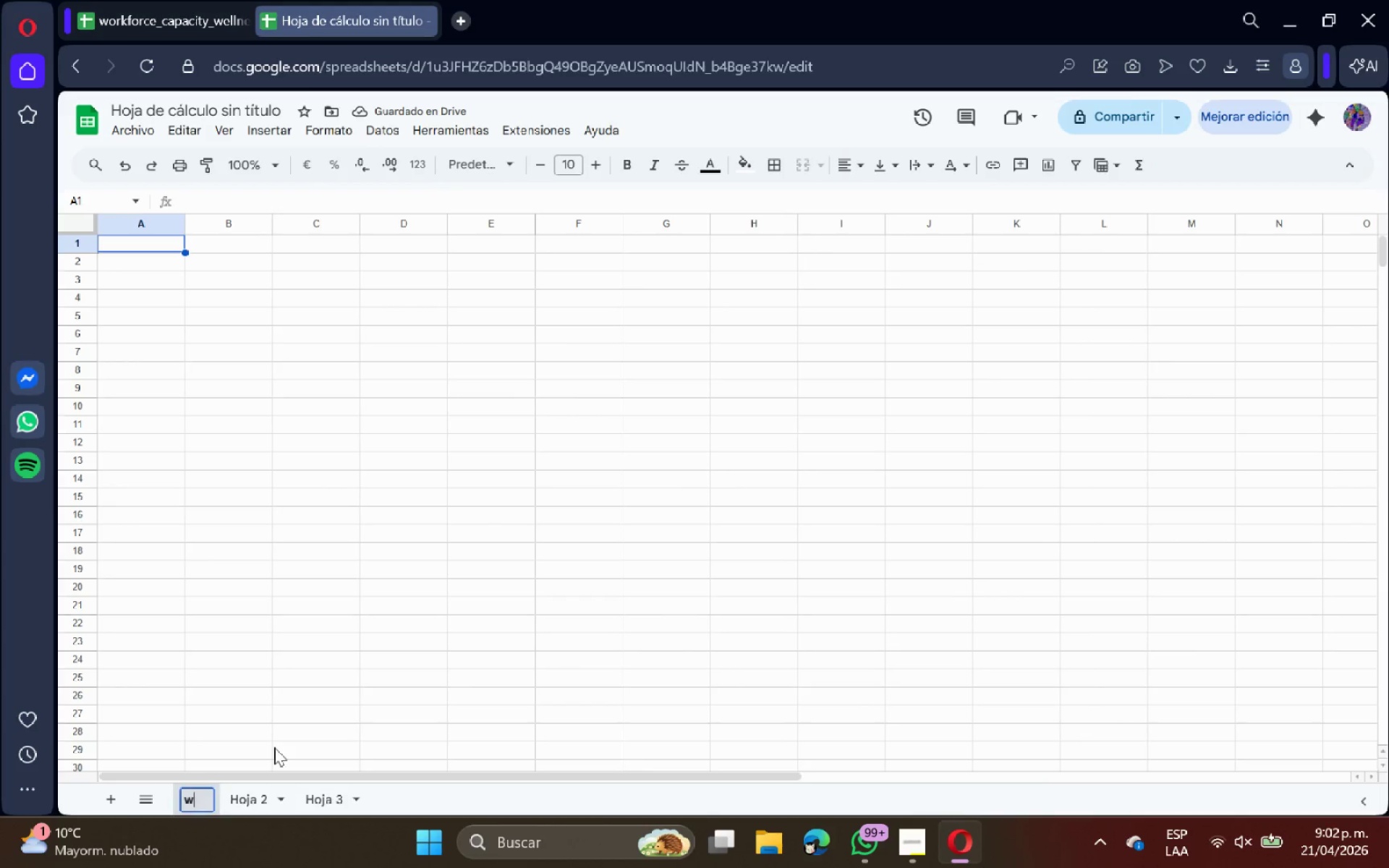 
key(Backspace)
type(Workforce Master Log)
 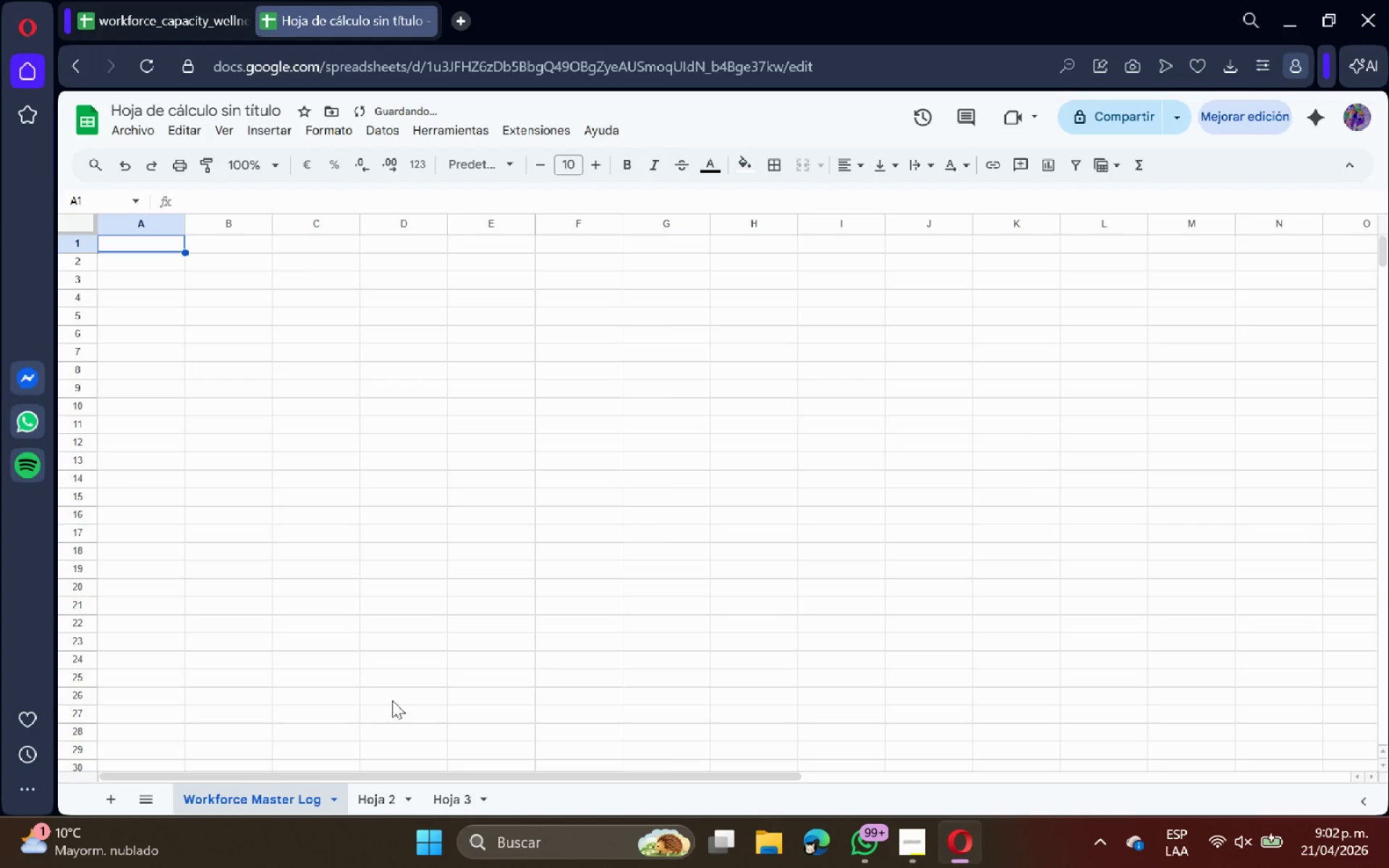 
 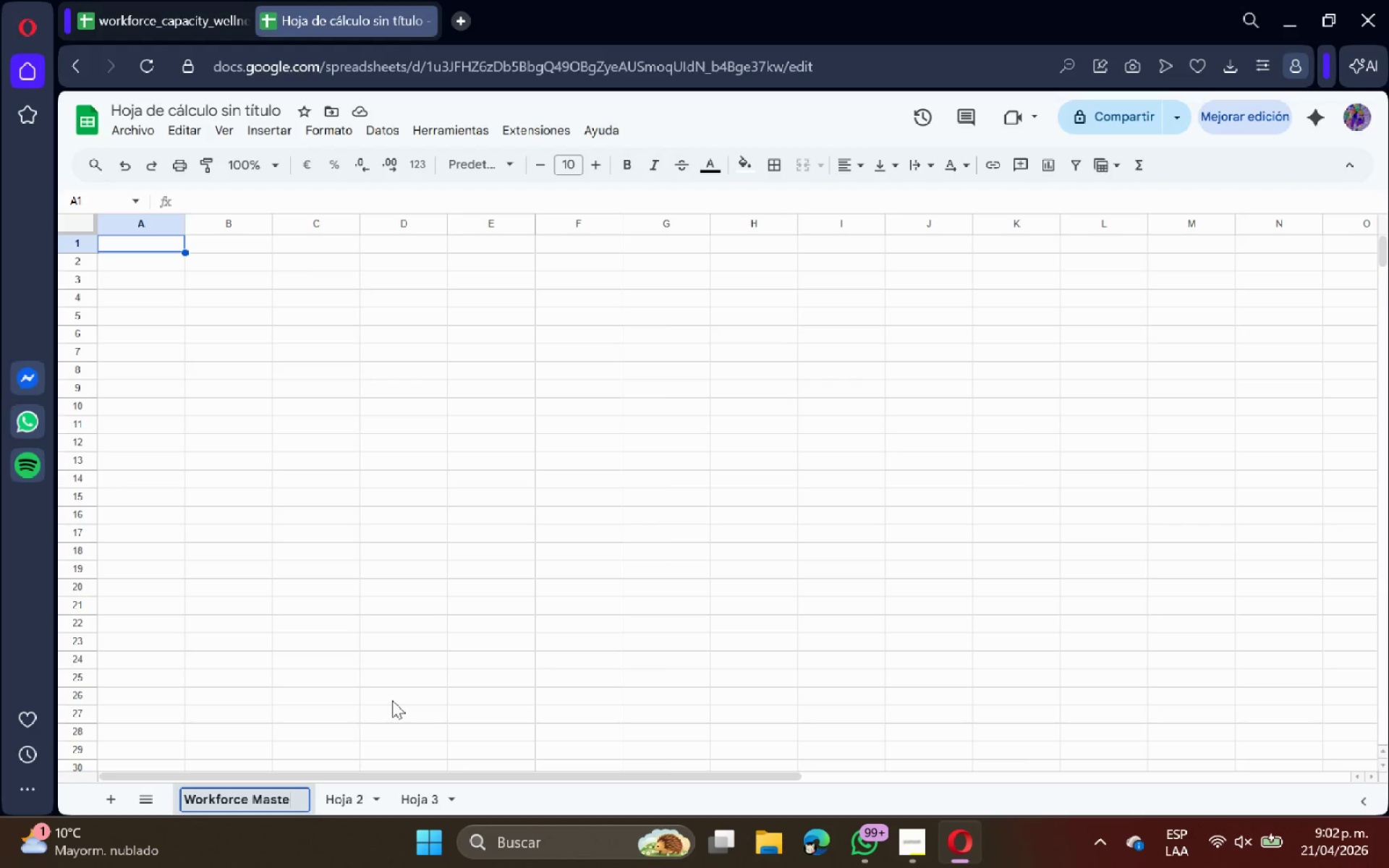 
key(Enter)
 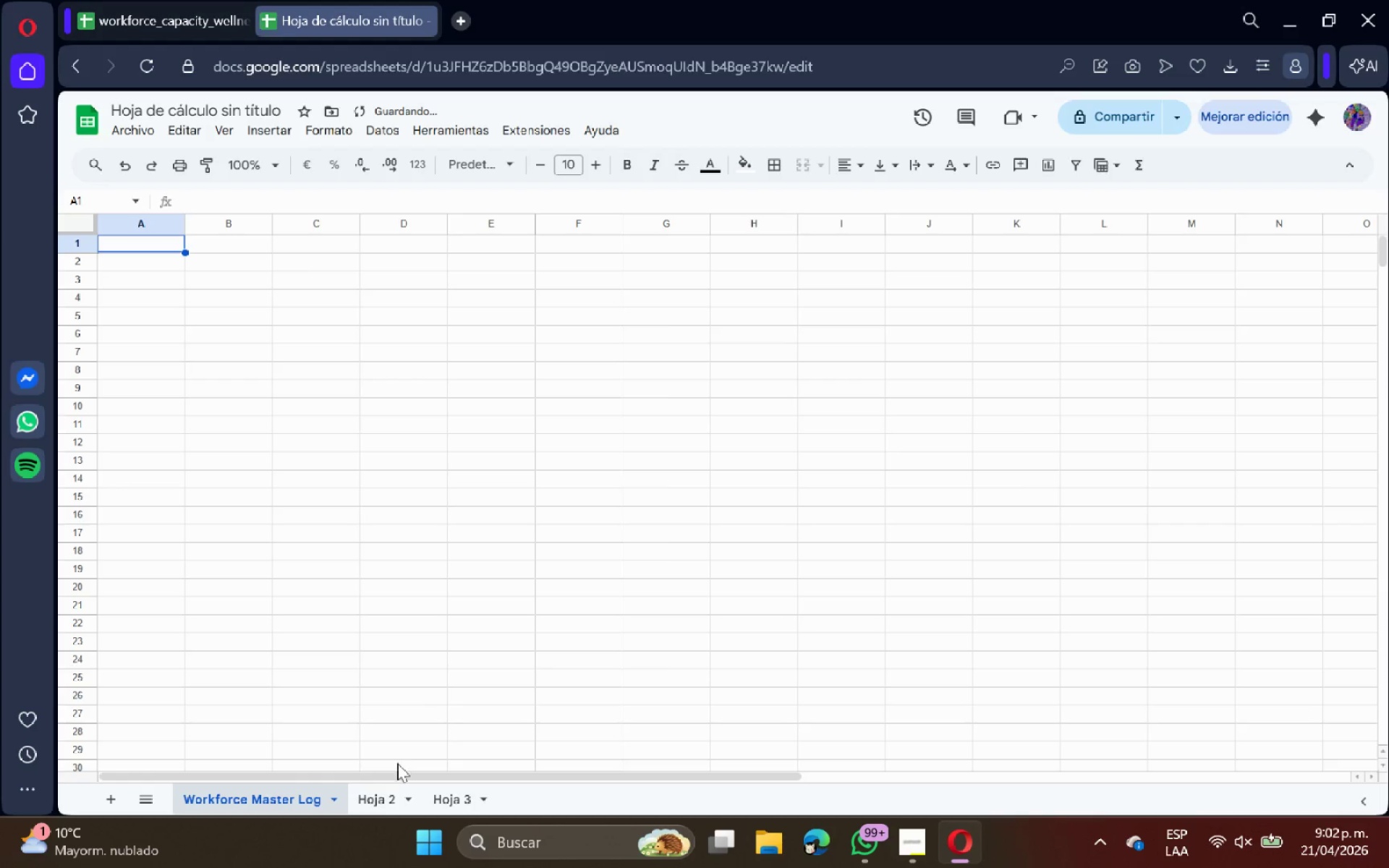 
double_click([388, 796])
 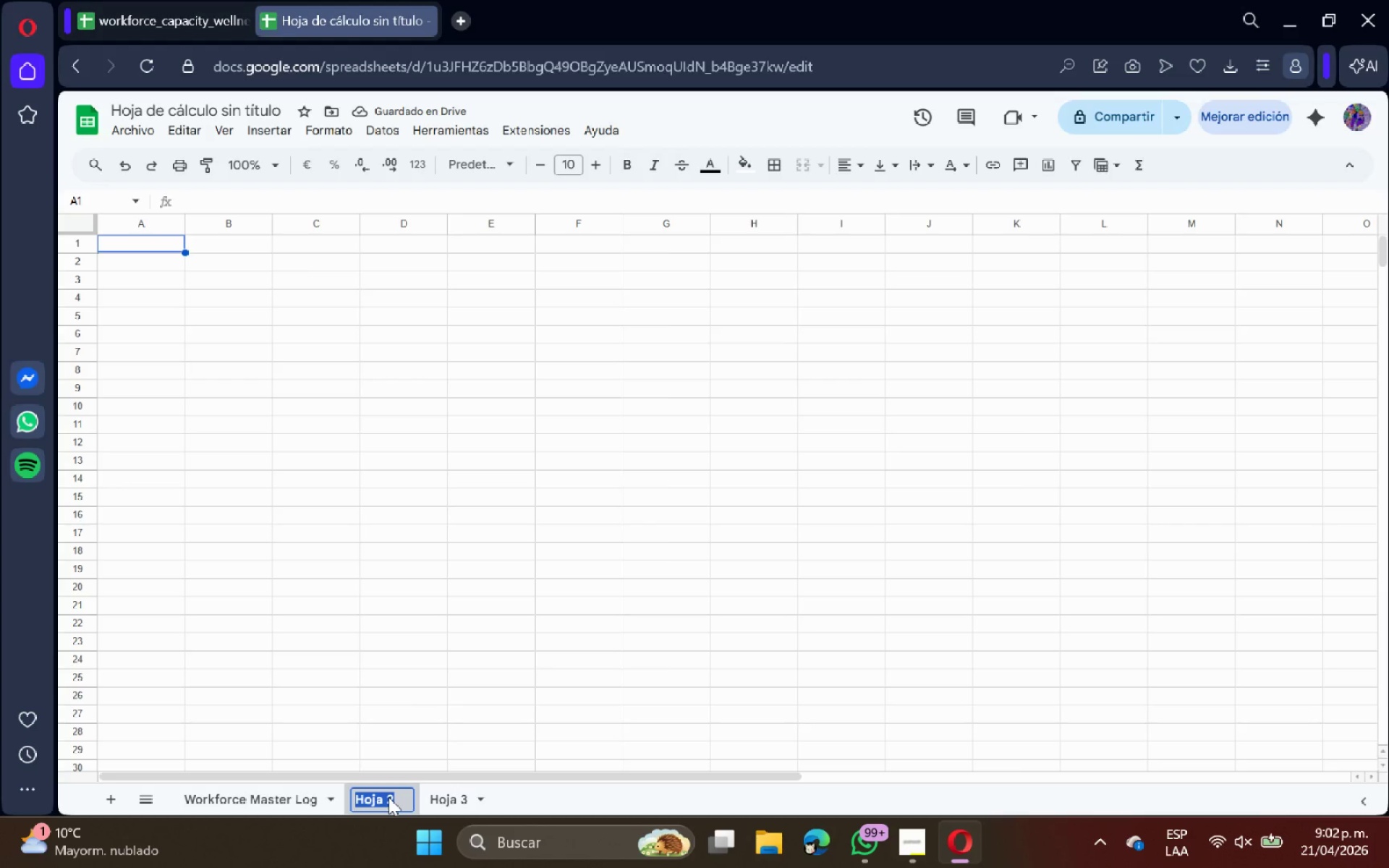 
type(Talent Allocation engine)
key(Backspace)
key(Backspace)
key(Backspace)
key(Backspace)
key(Backspace)
key(Backspace)
type(Engine)
 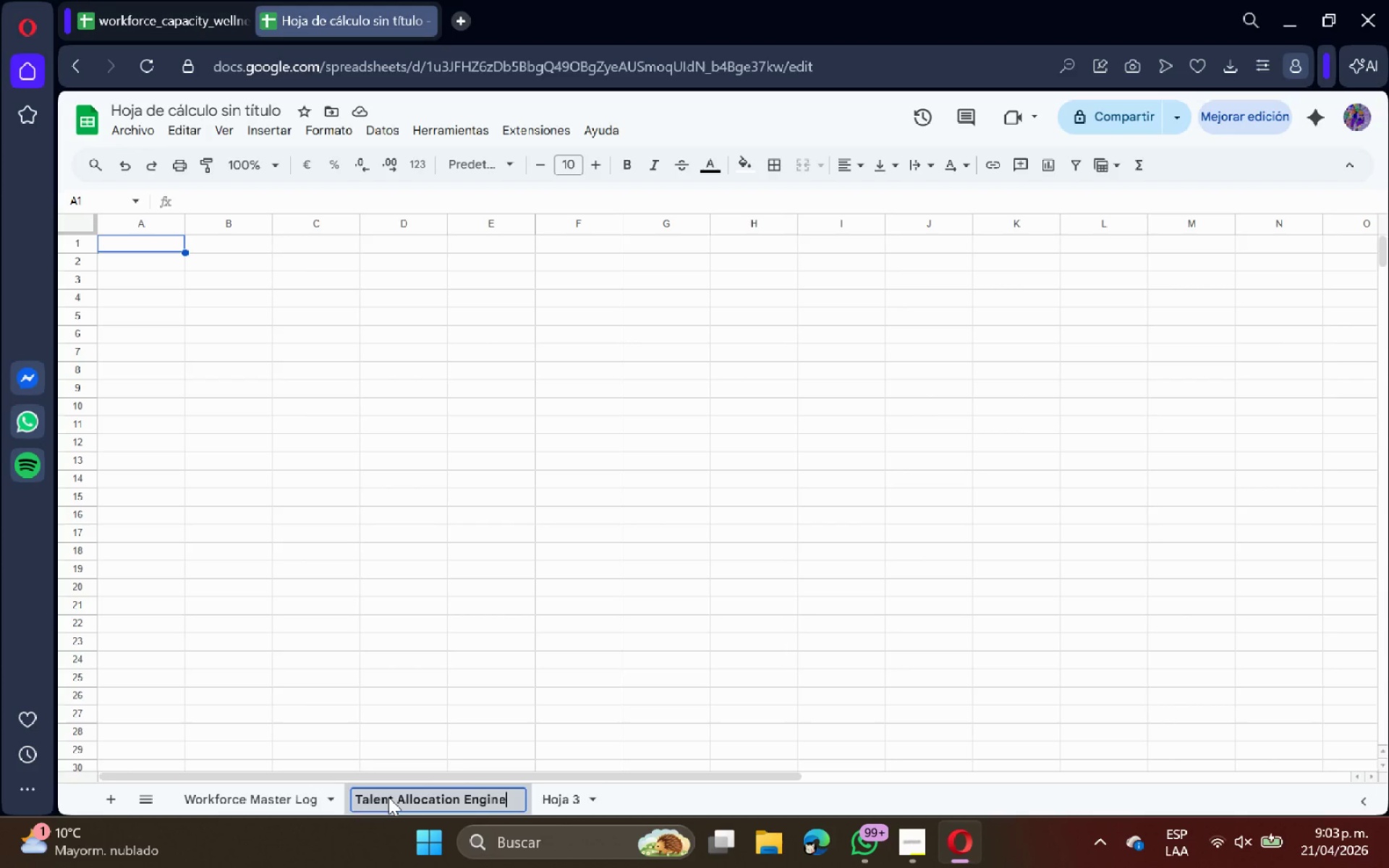 
key(Enter)
 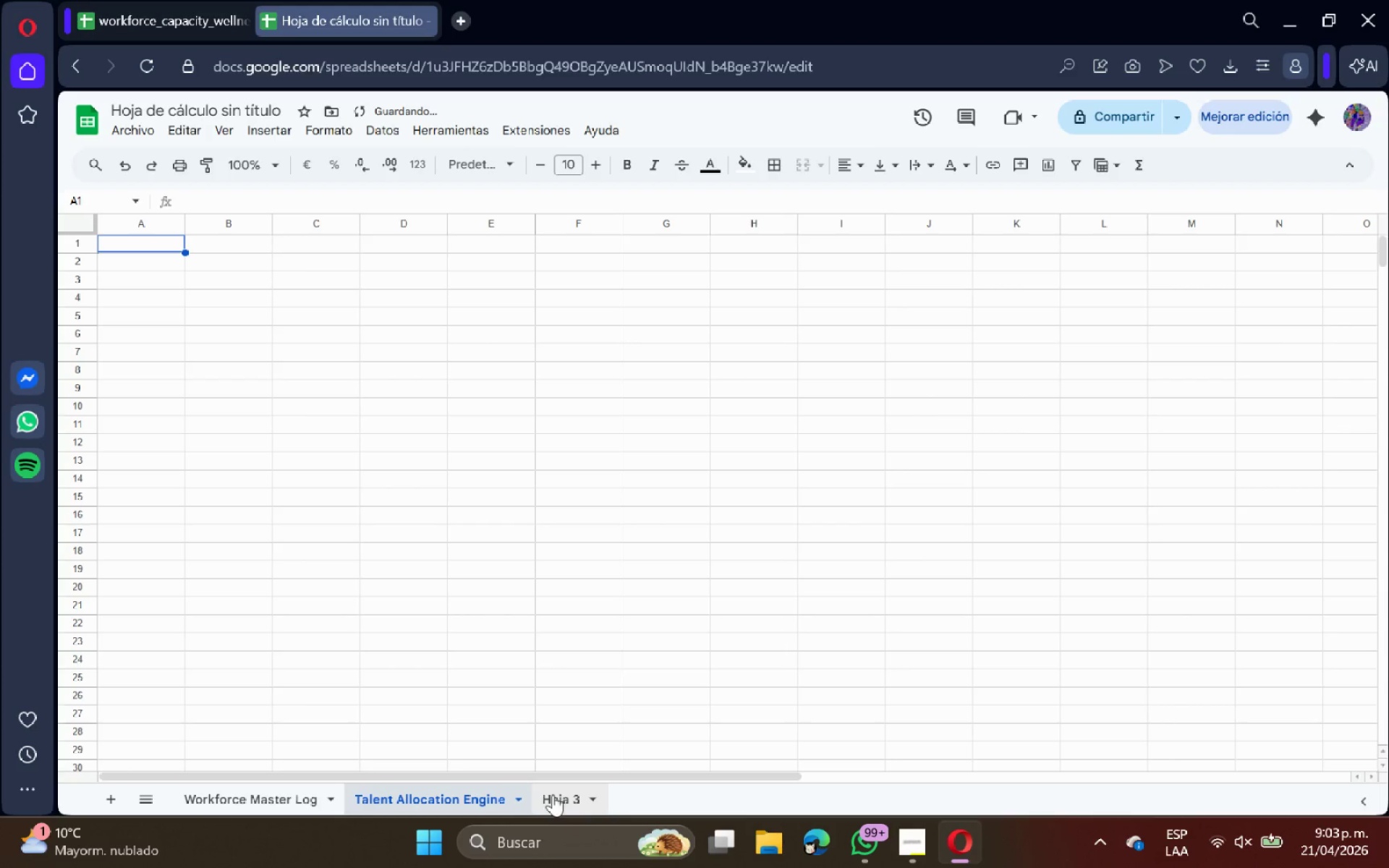 
double_click([553, 794])
 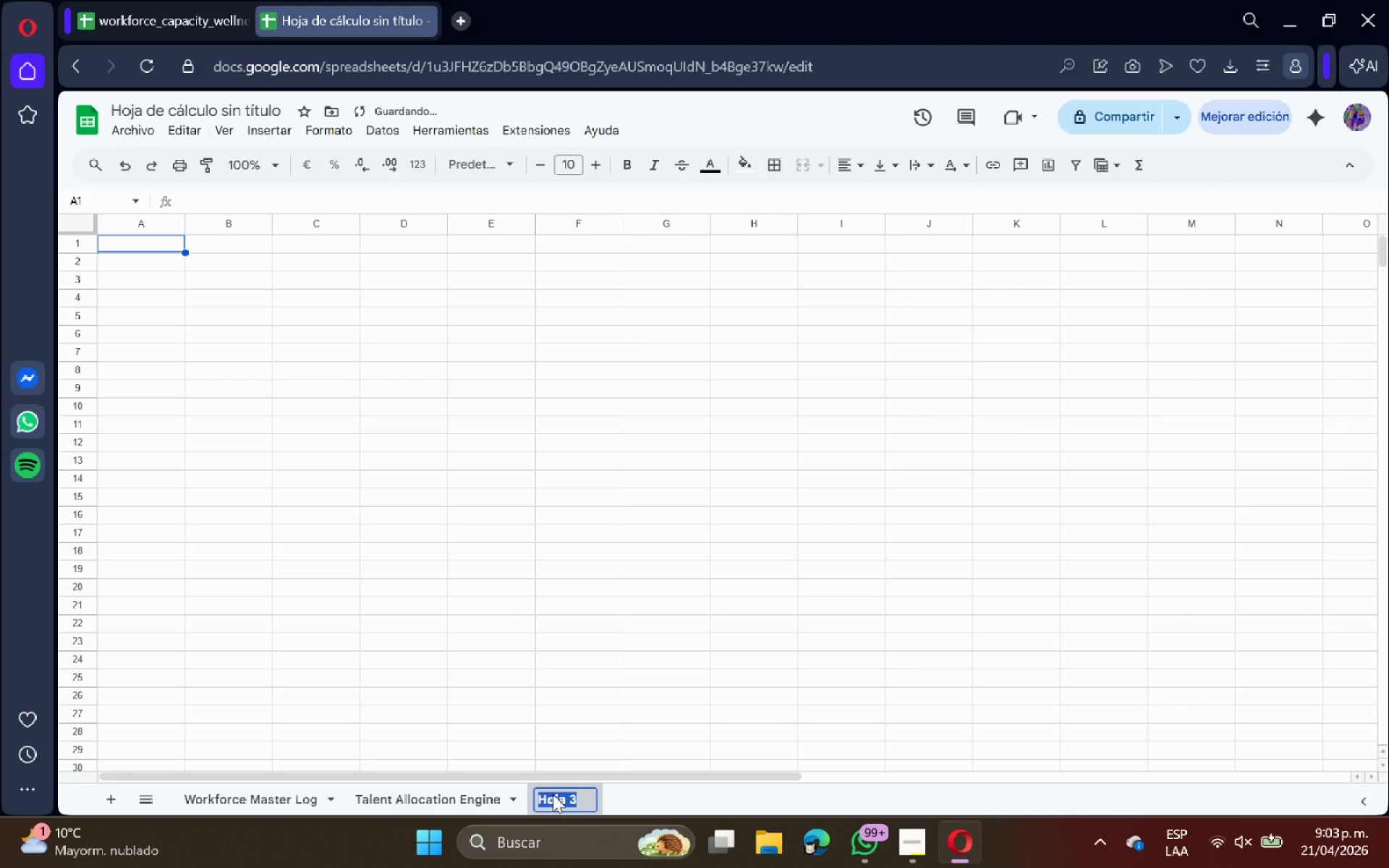 
type(HR Wellness Dashboard)
 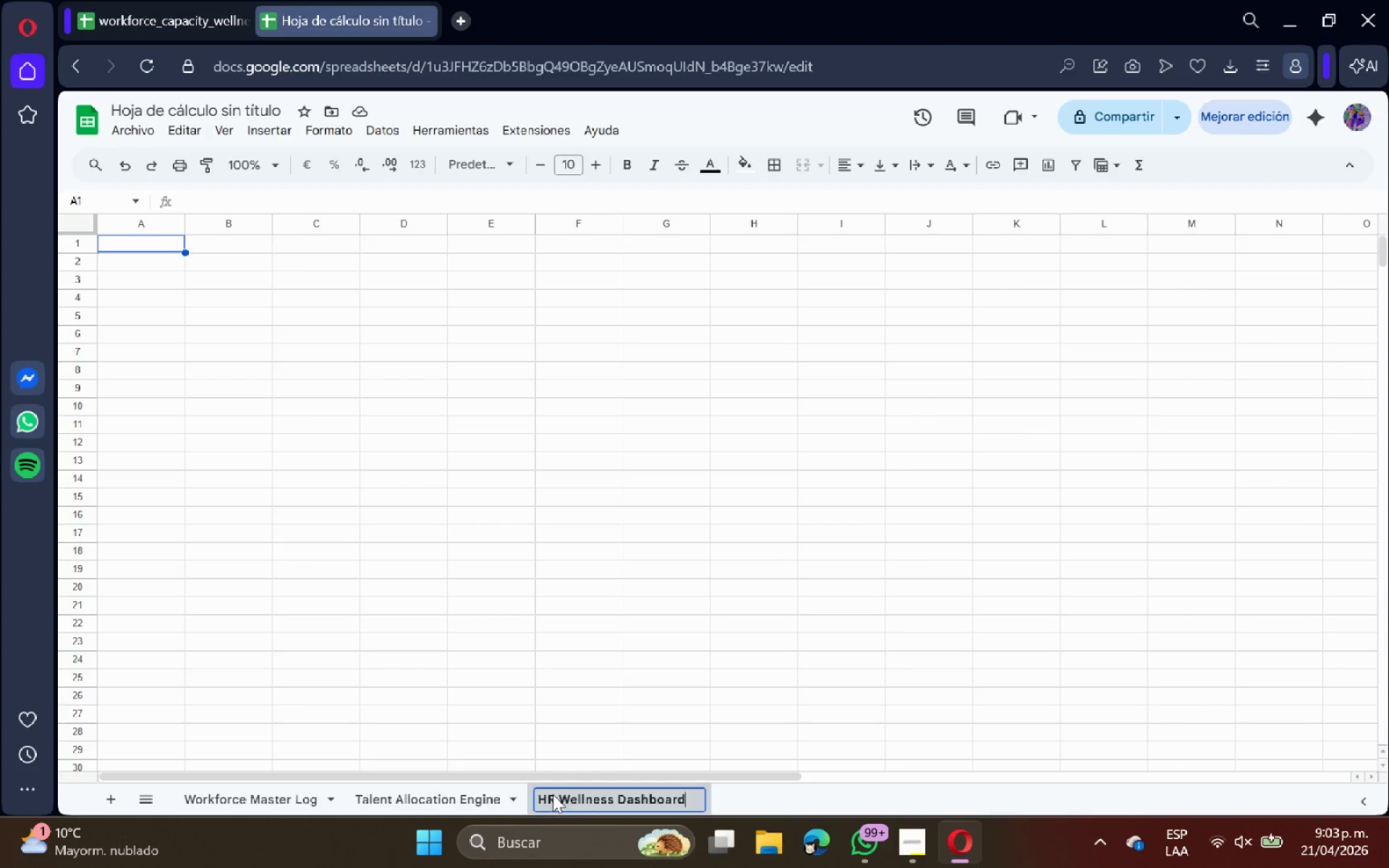 
key(Enter)
 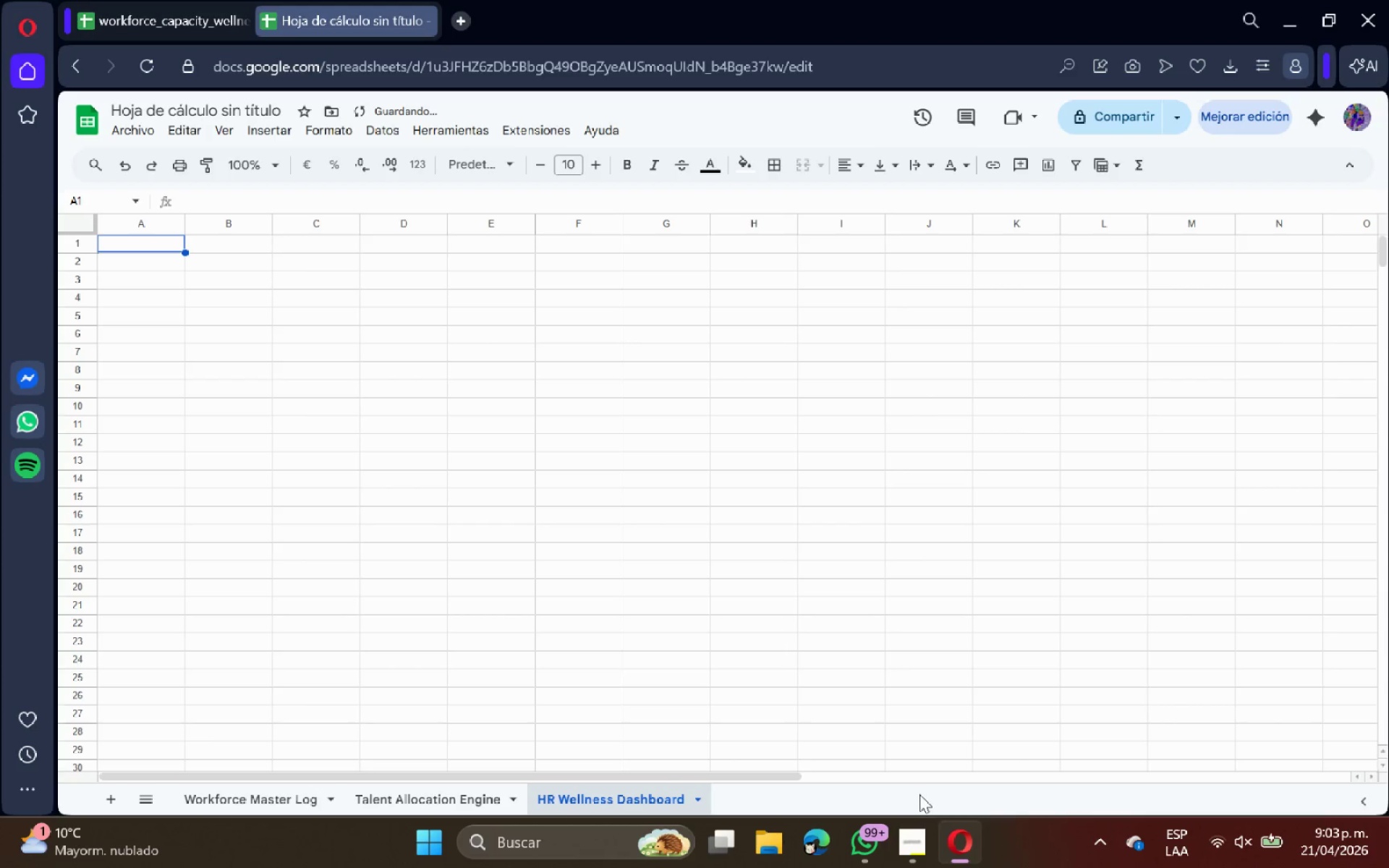 
left_click([933, 843])